 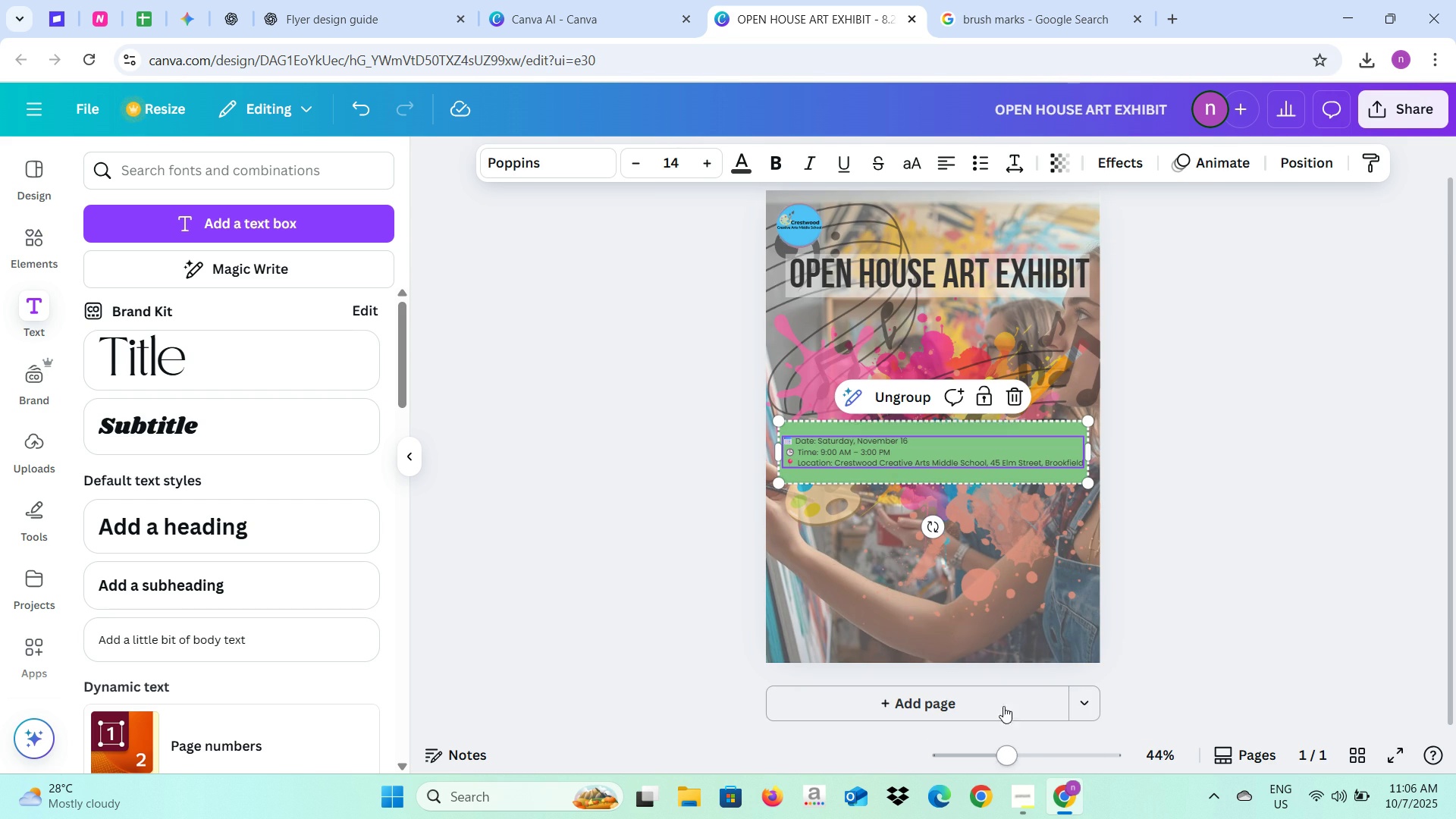 
left_click([1175, 447])
 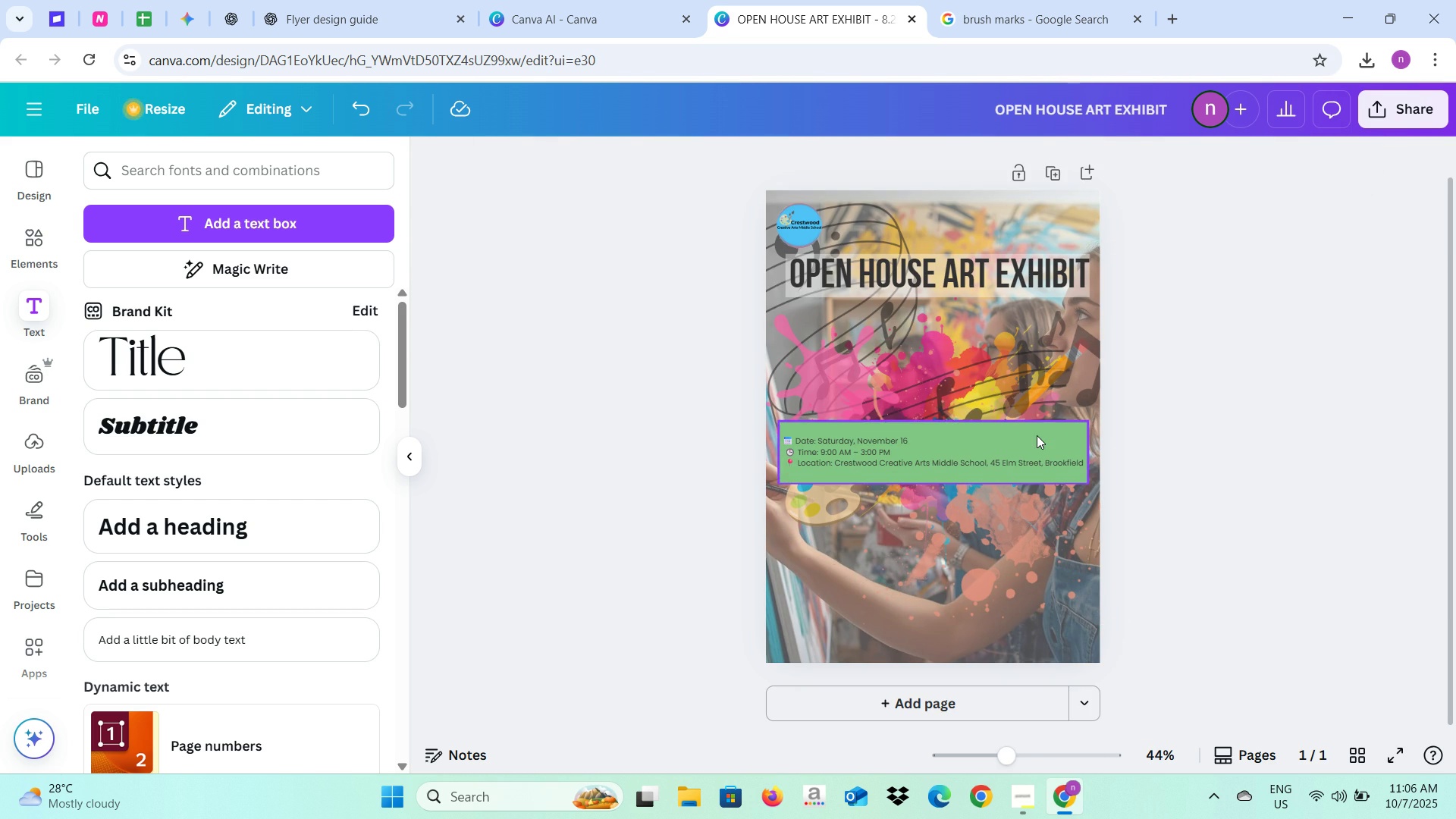 
left_click([1037, 435])
 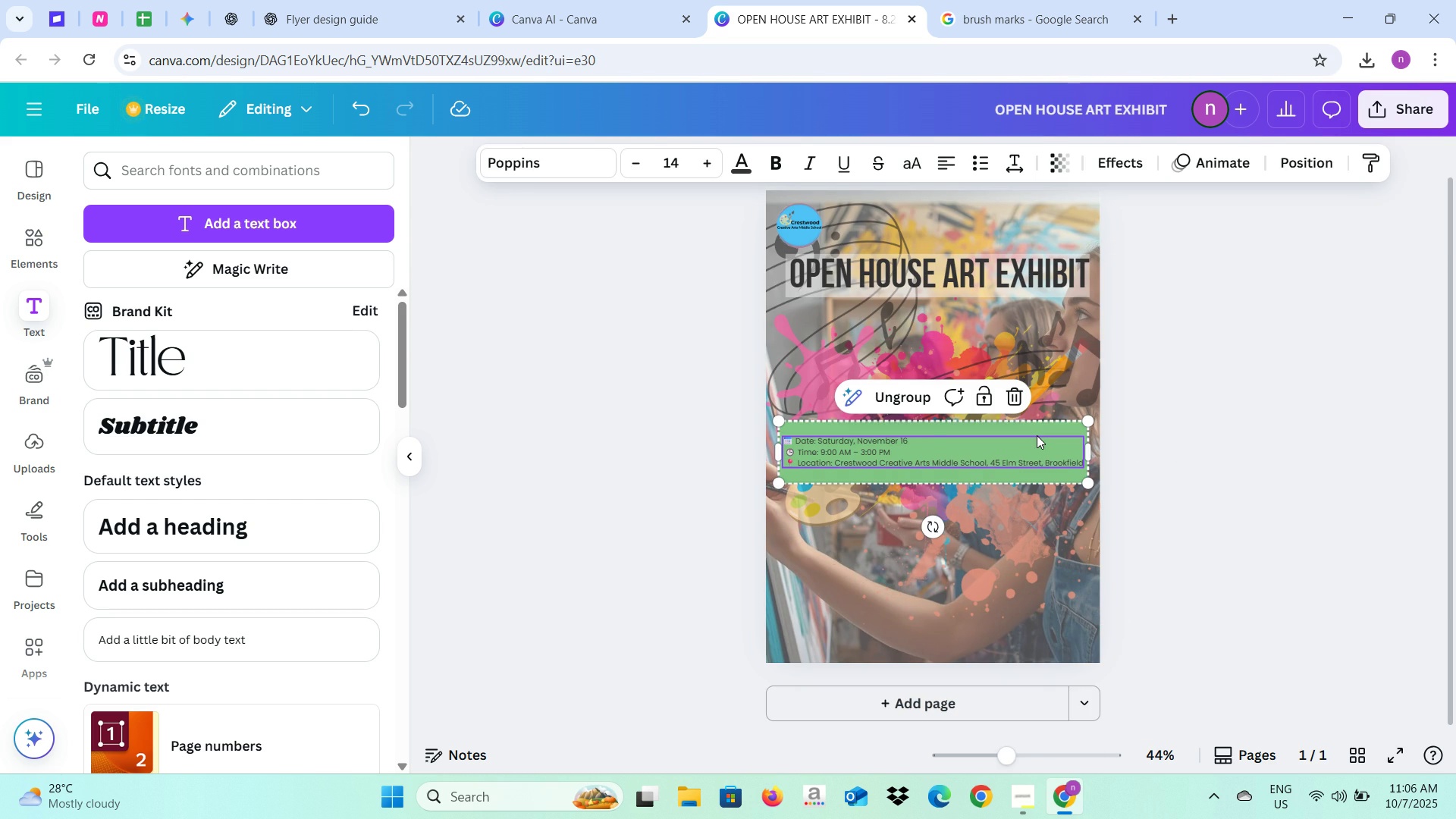 
left_click([1037, 435])
 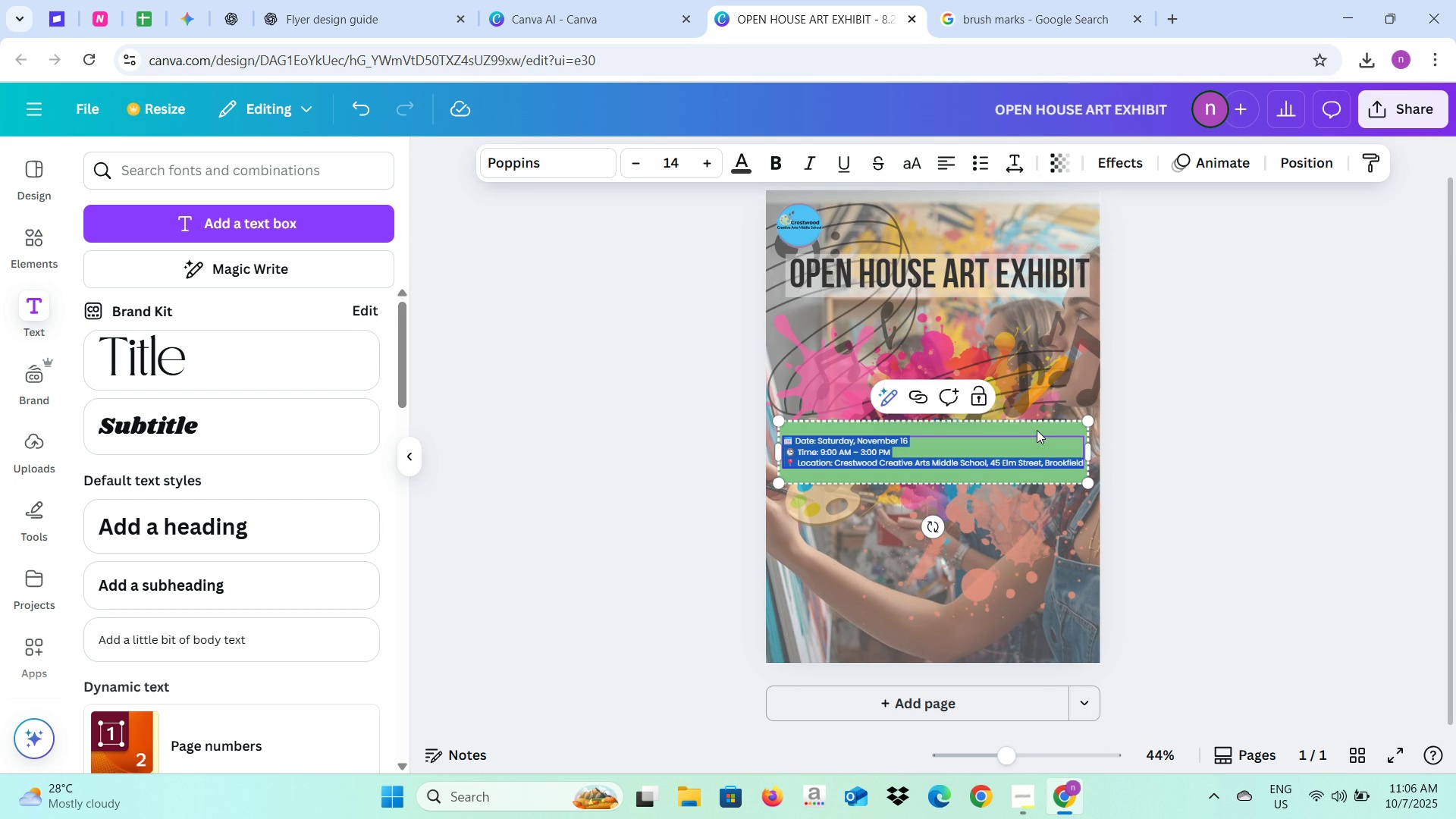 
left_click([1037, 430])